 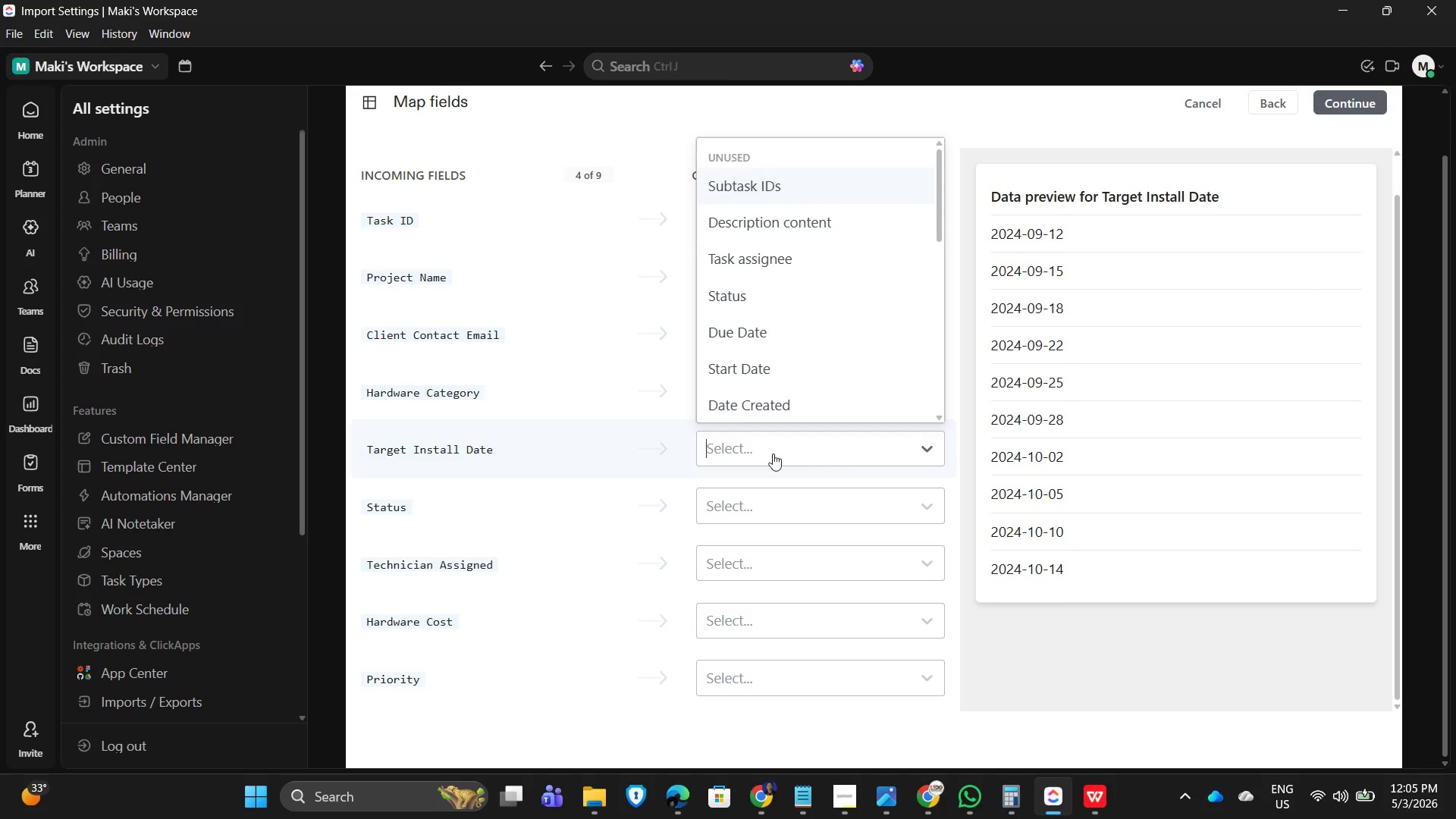 
left_click([802, 316])
 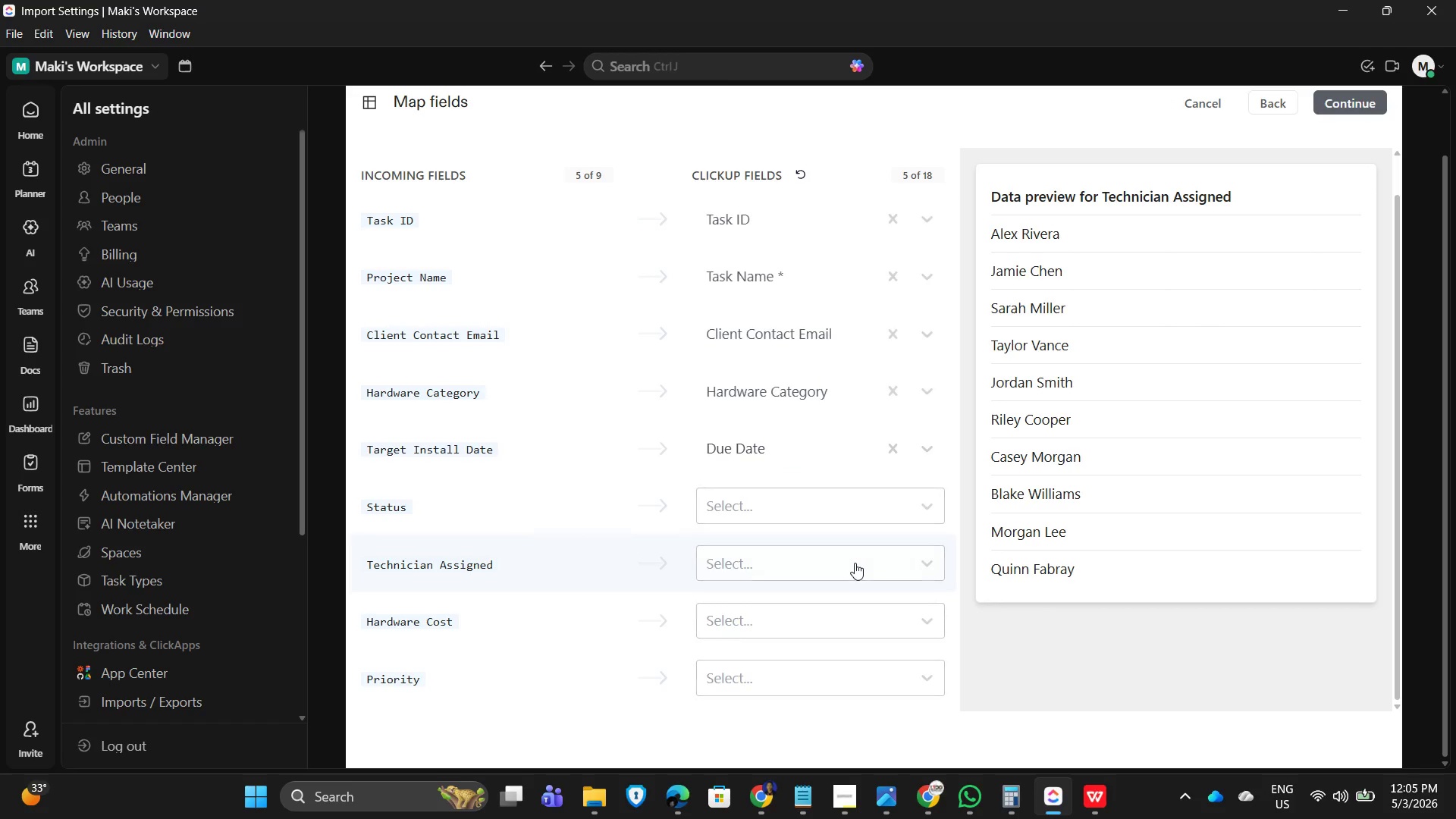 
scroll: coordinate [853, 561], scroll_direction: down, amount: 2.0
 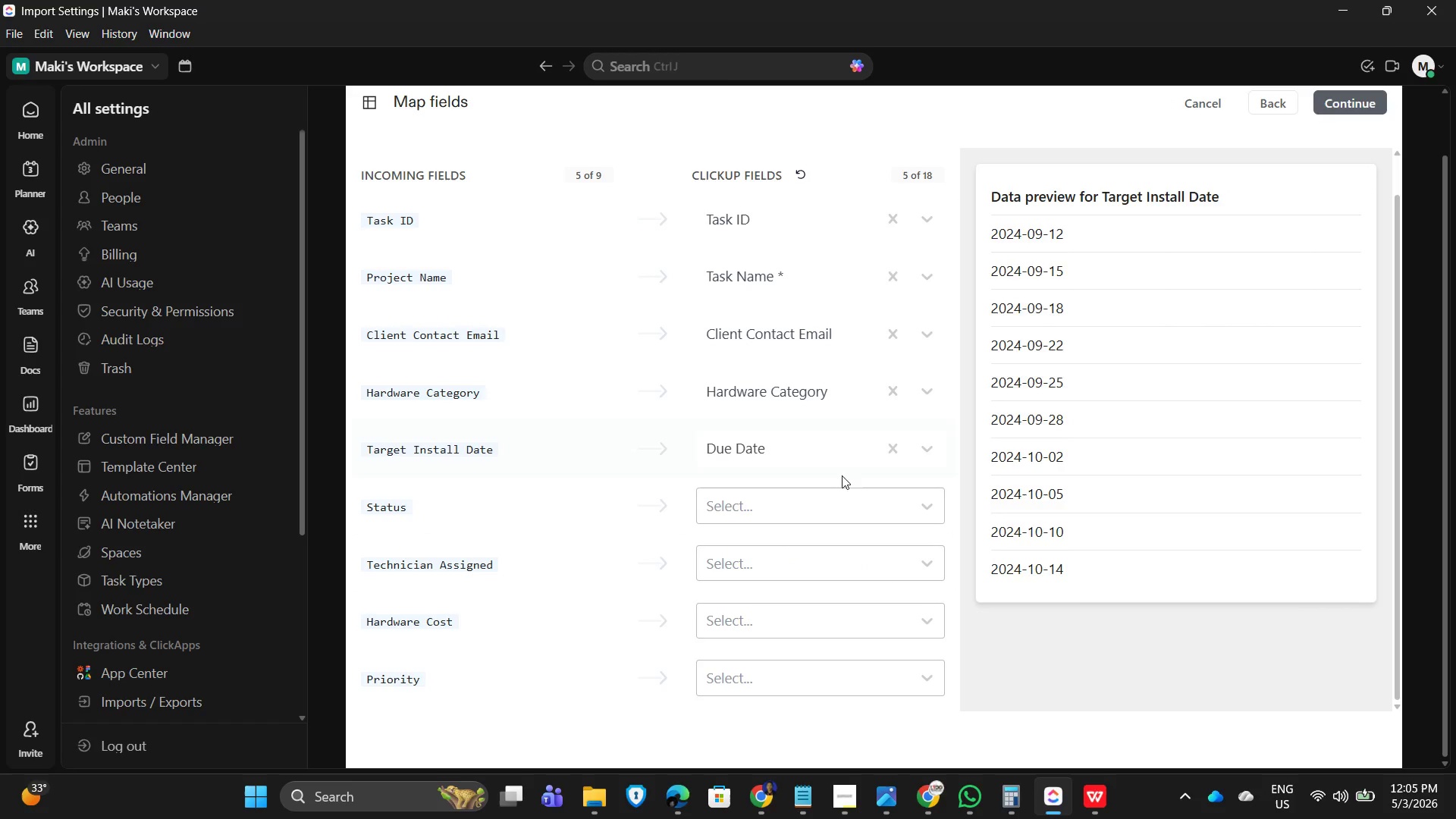 
mouse_move([863, 488])
 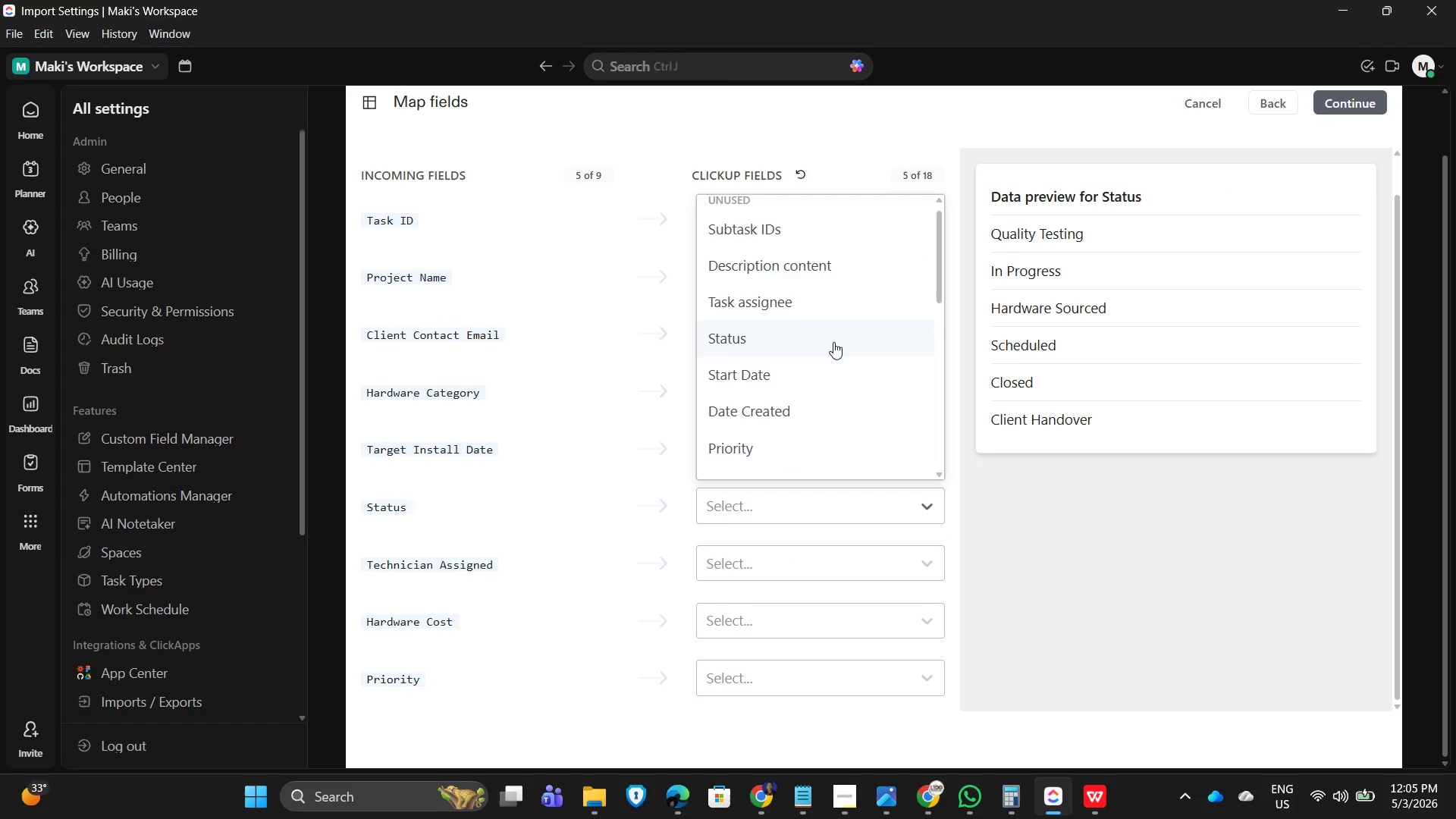 
scroll: coordinate [834, 341], scroll_direction: down, amount: 1.0
 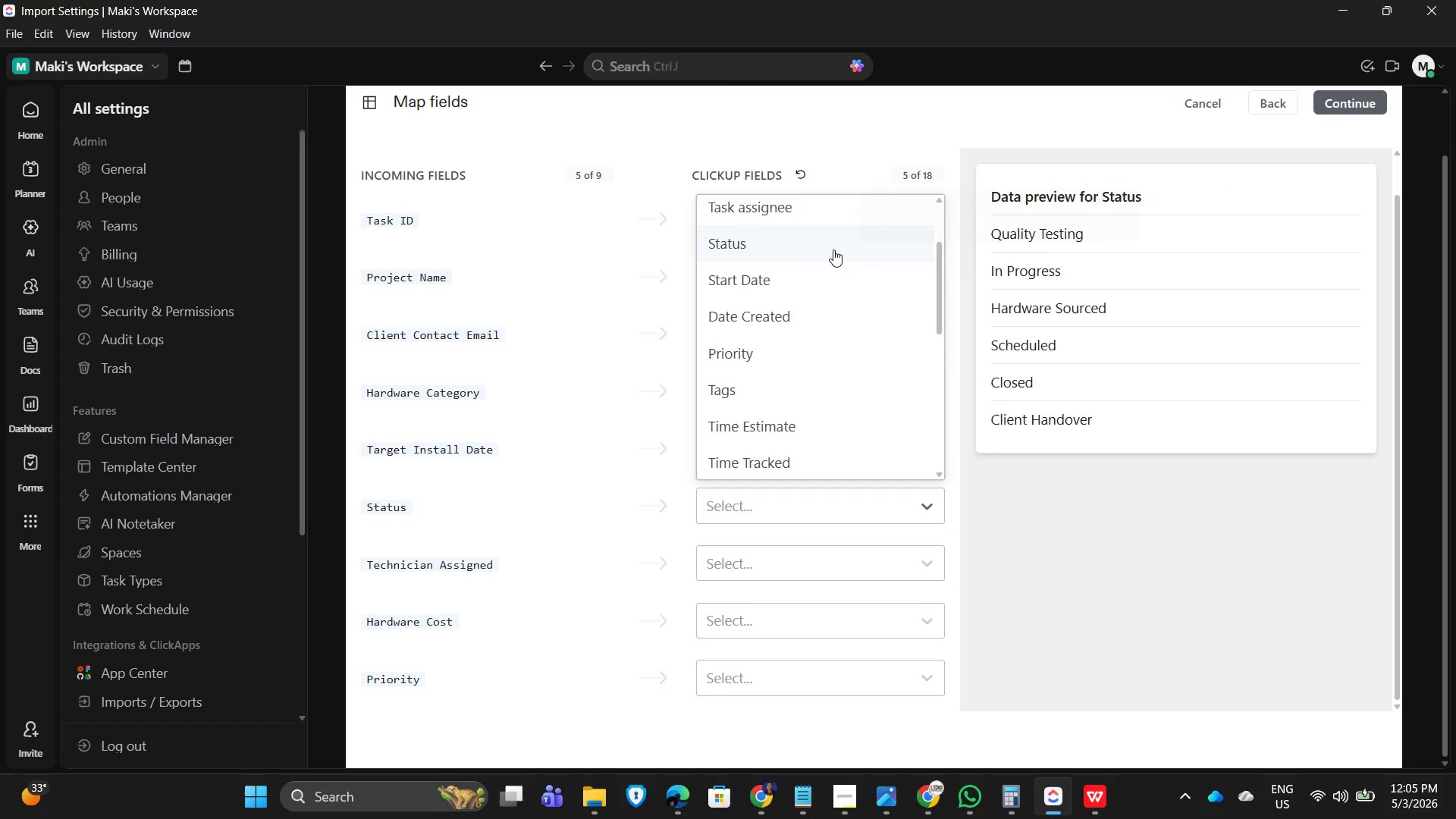 
left_click([833, 249])
 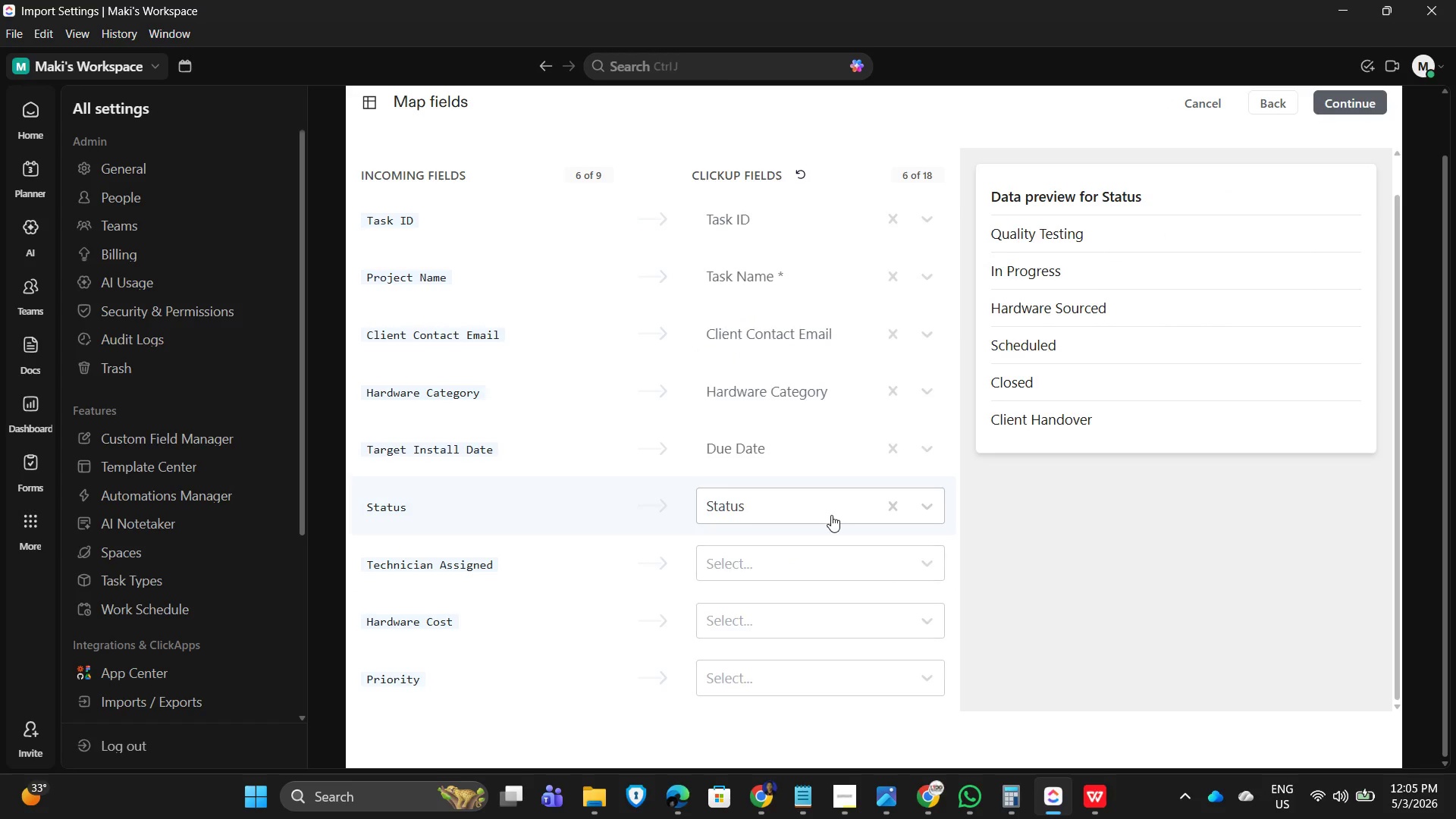 
scroll: coordinate [831, 515], scroll_direction: down, amount: 2.0
 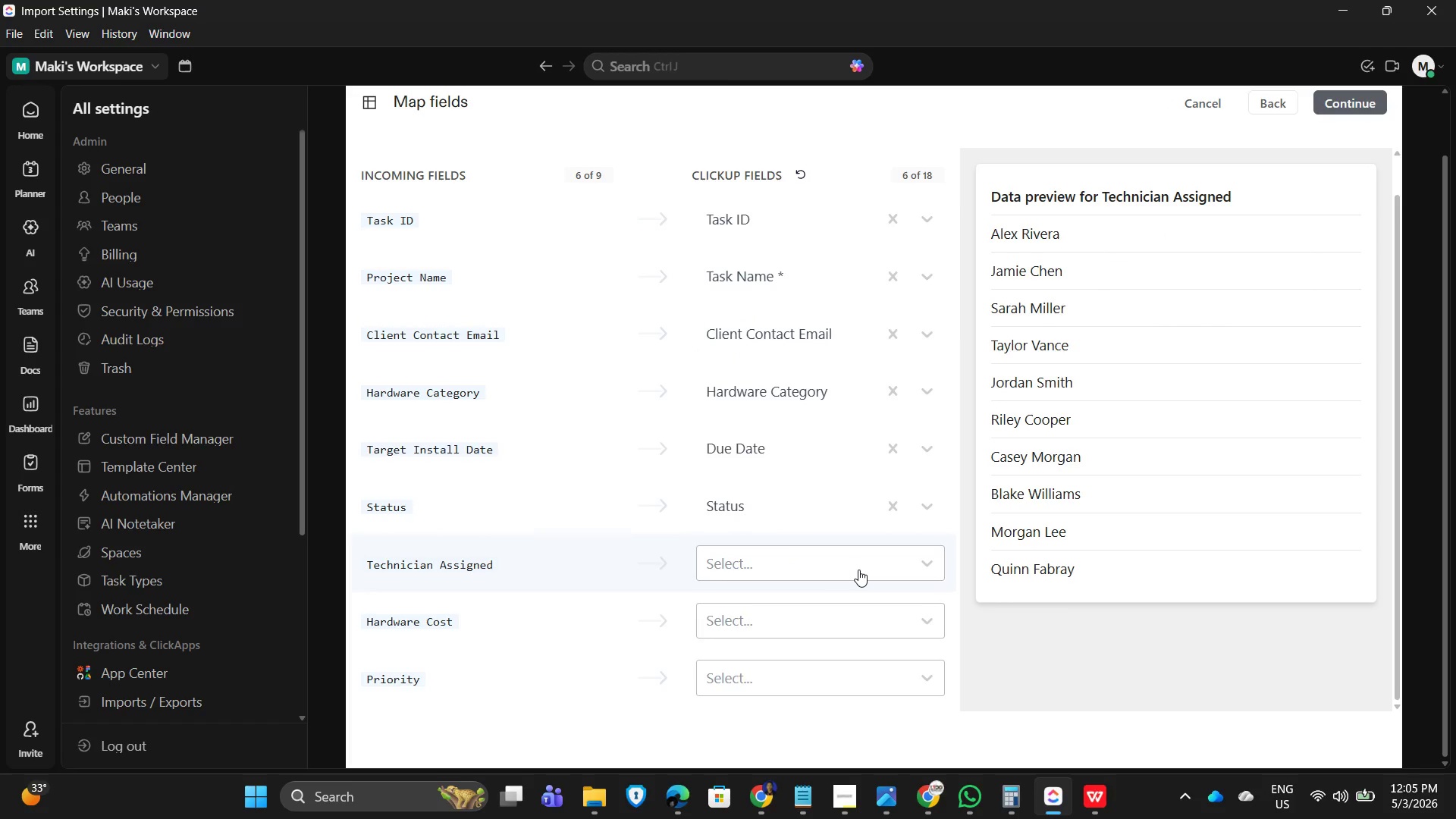 
left_click([858, 570])
 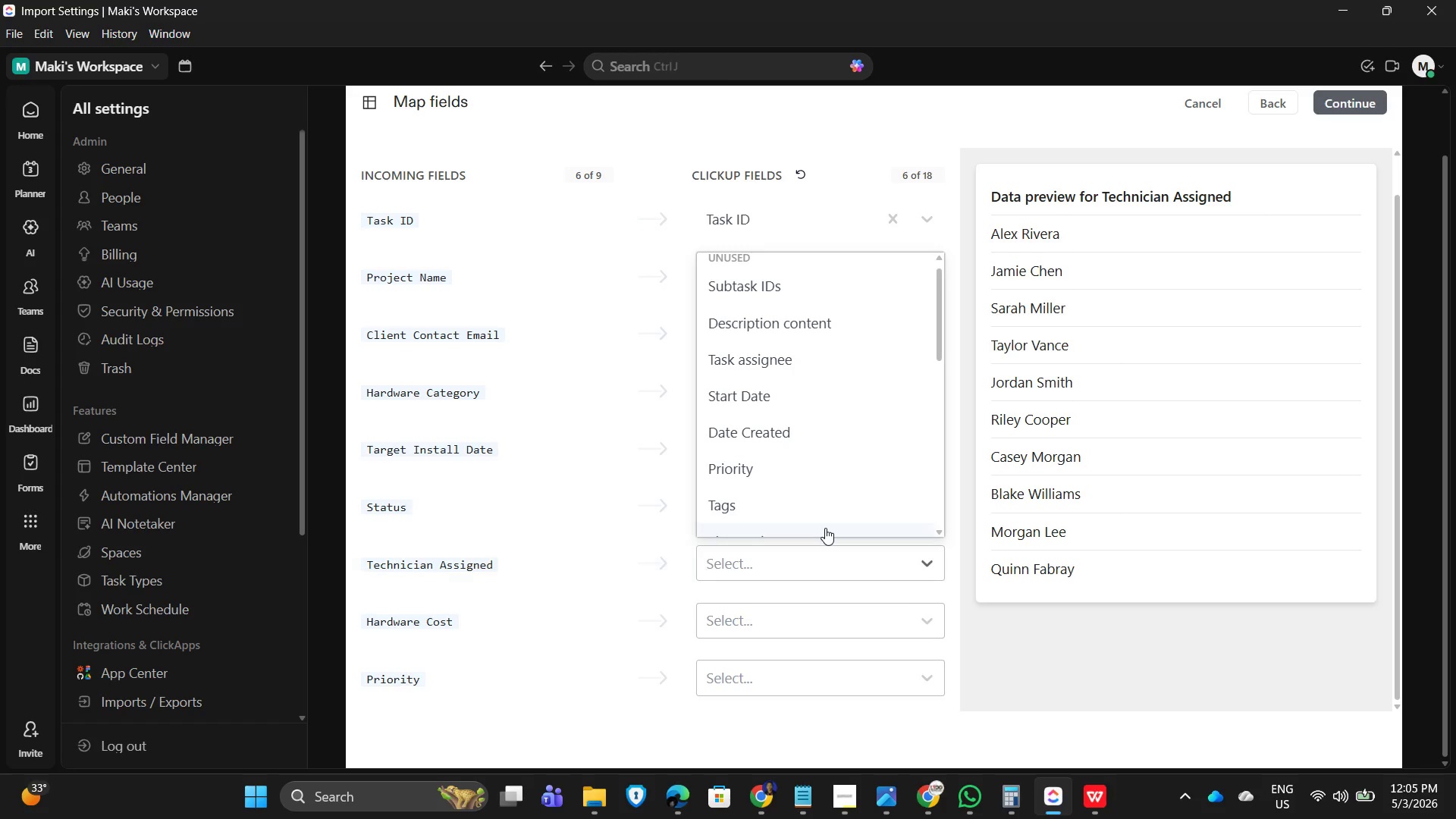 
scroll: coordinate [825, 516], scroll_direction: down, amount: 7.0
 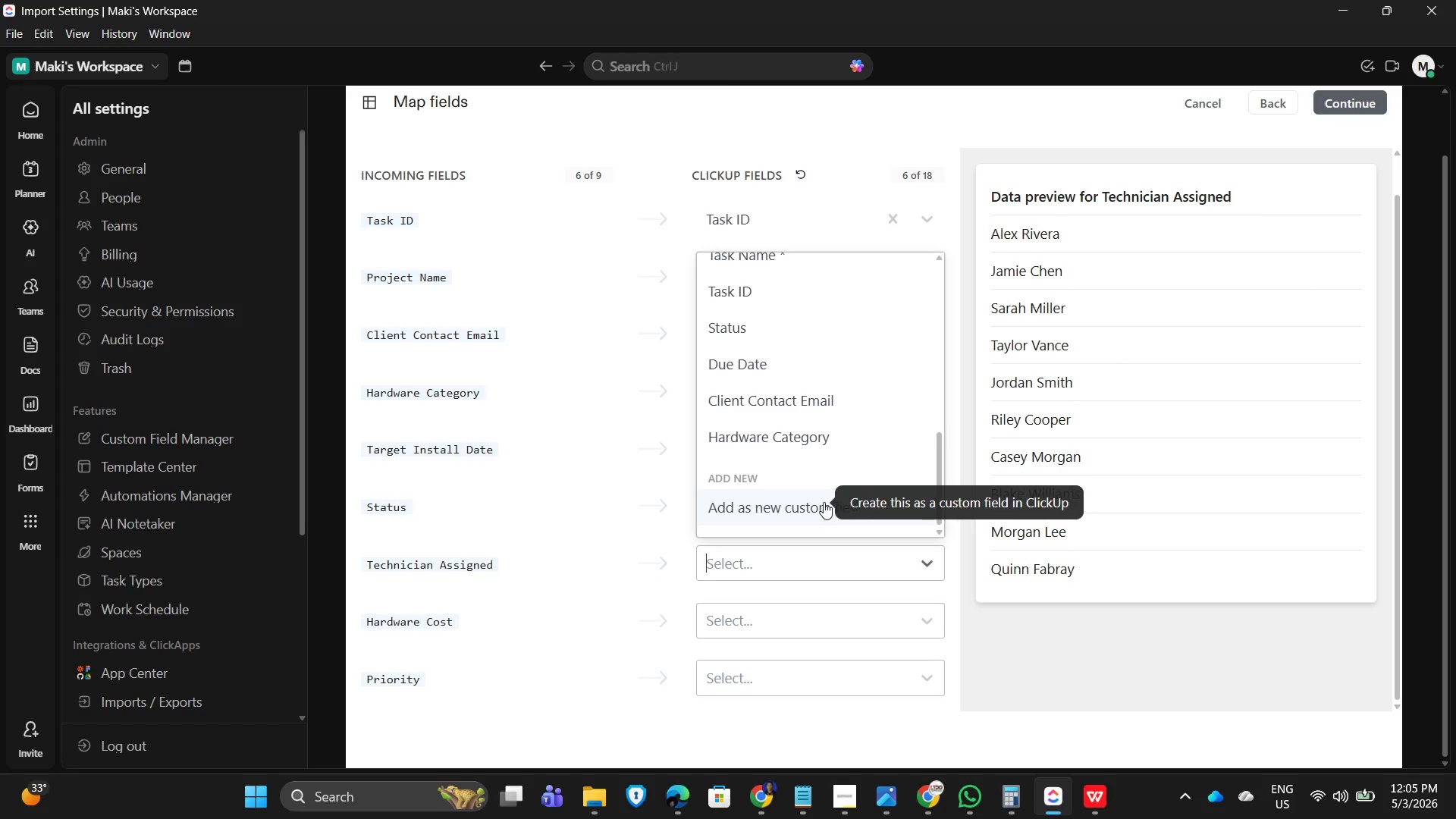 
left_click([814, 504])
 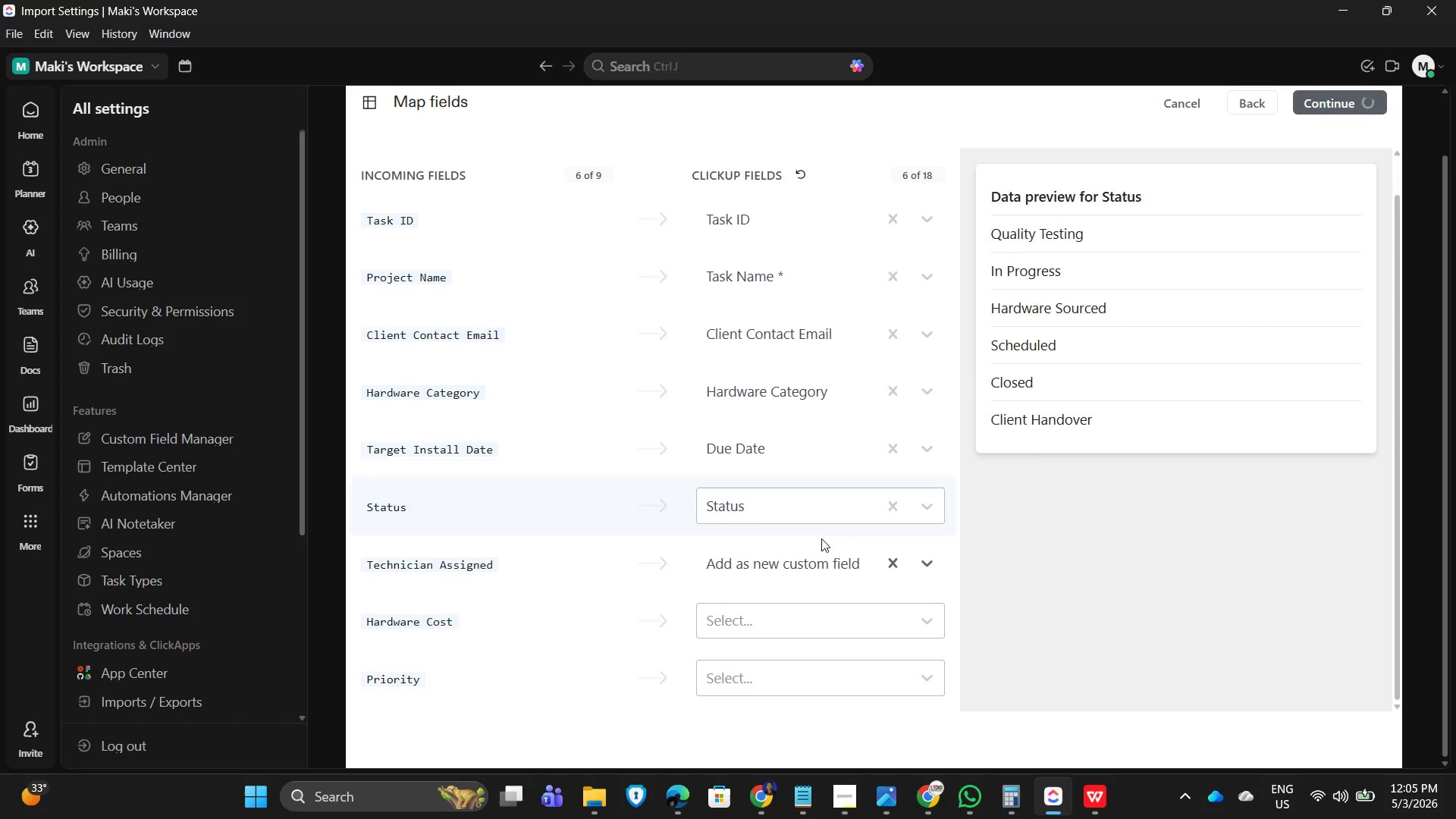 
mouse_move([842, 609])
 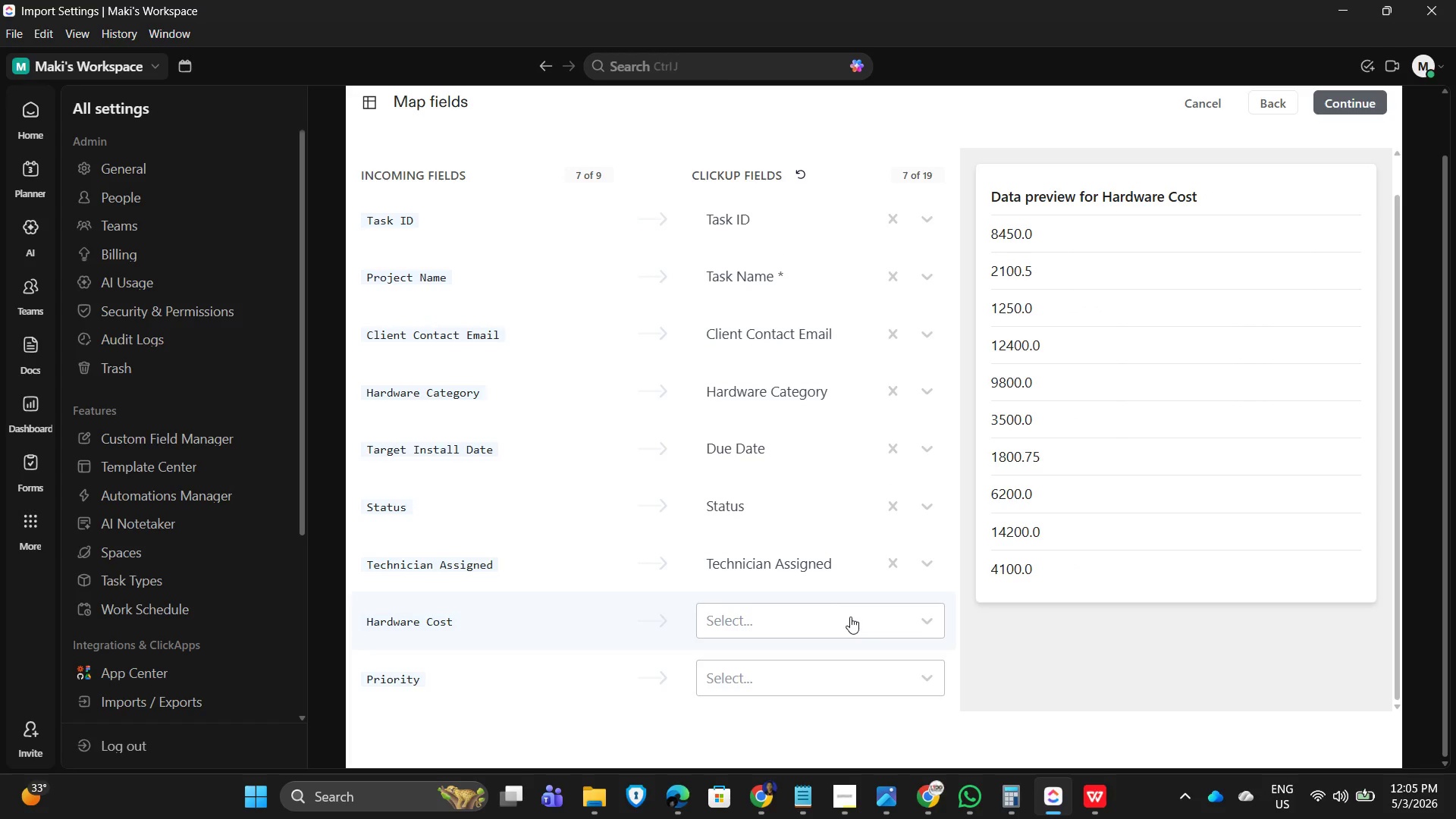 
left_click([849, 617])
 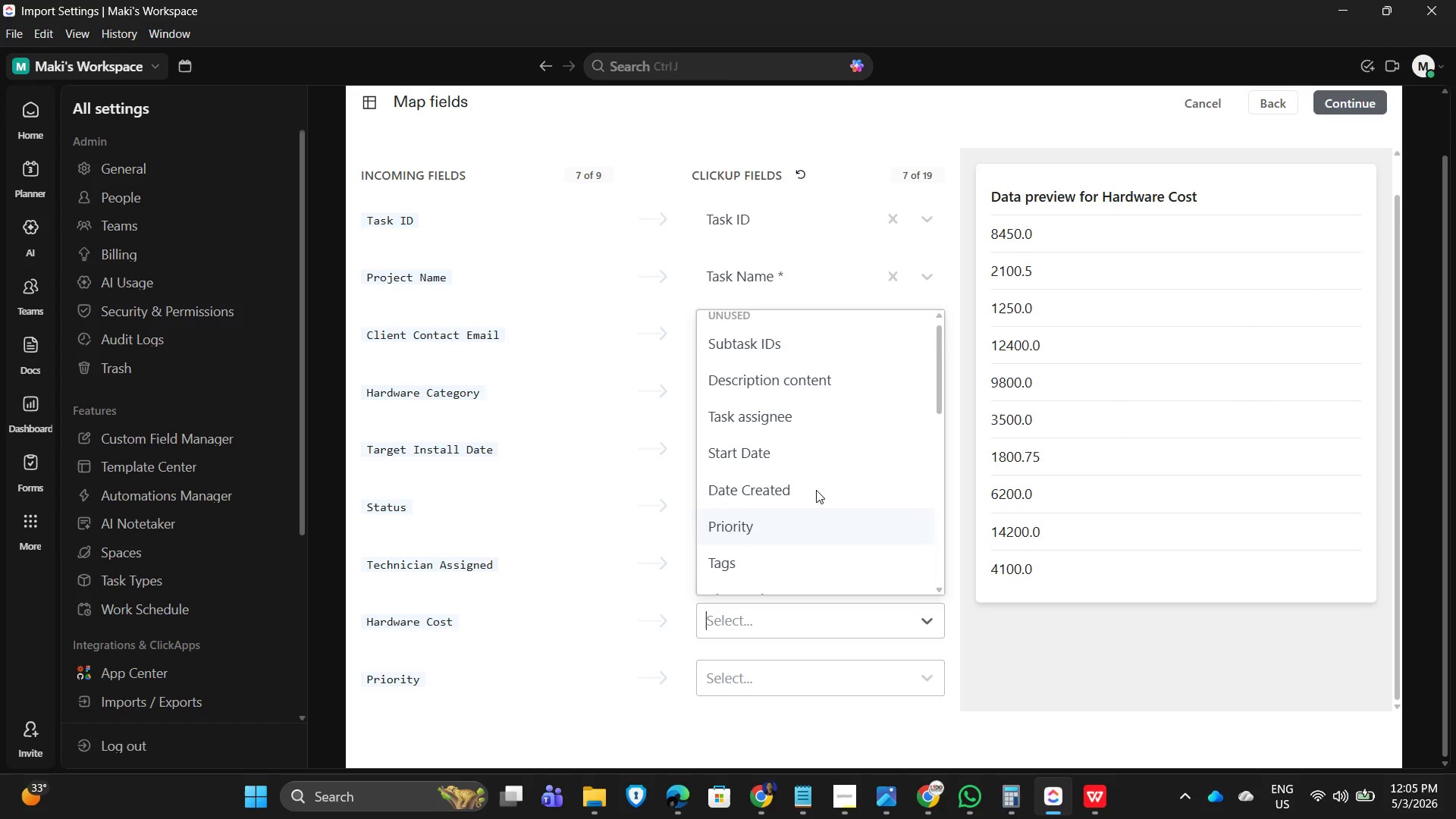 
scroll: coordinate [800, 536], scroll_direction: down, amount: 13.0
 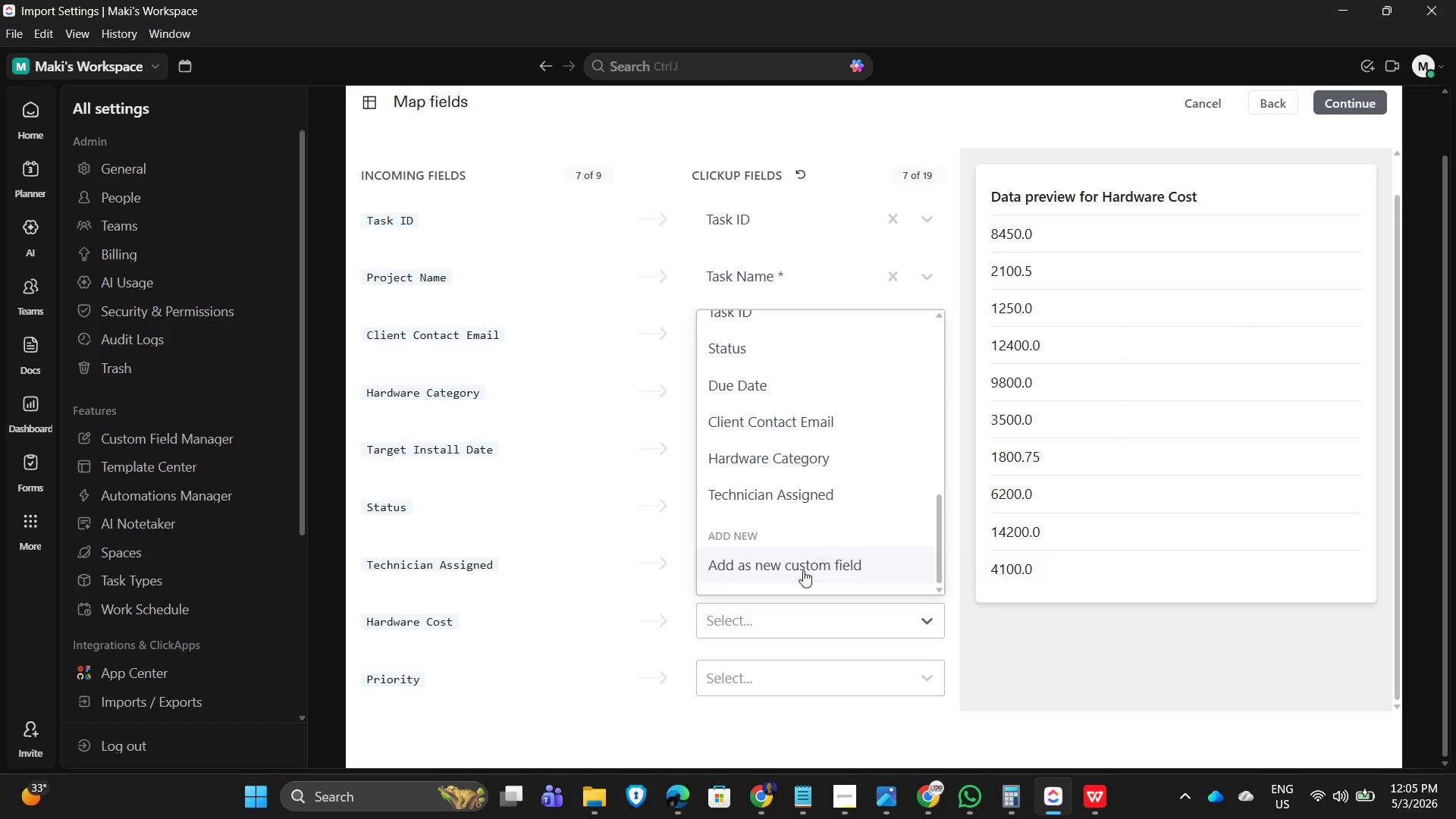 
left_click([804, 569])
 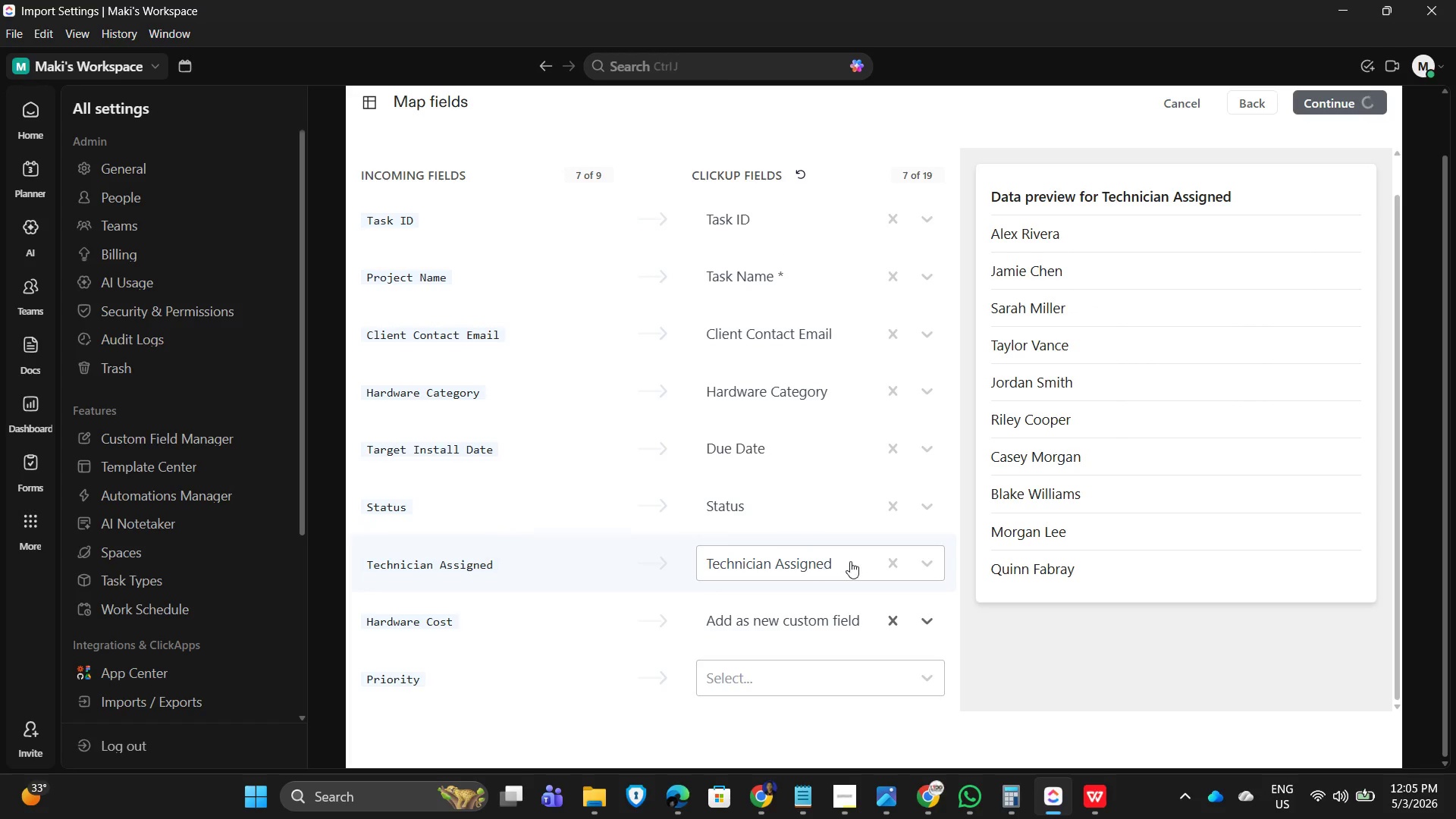 
scroll: coordinate [796, 673], scroll_direction: down, amount: 6.0
 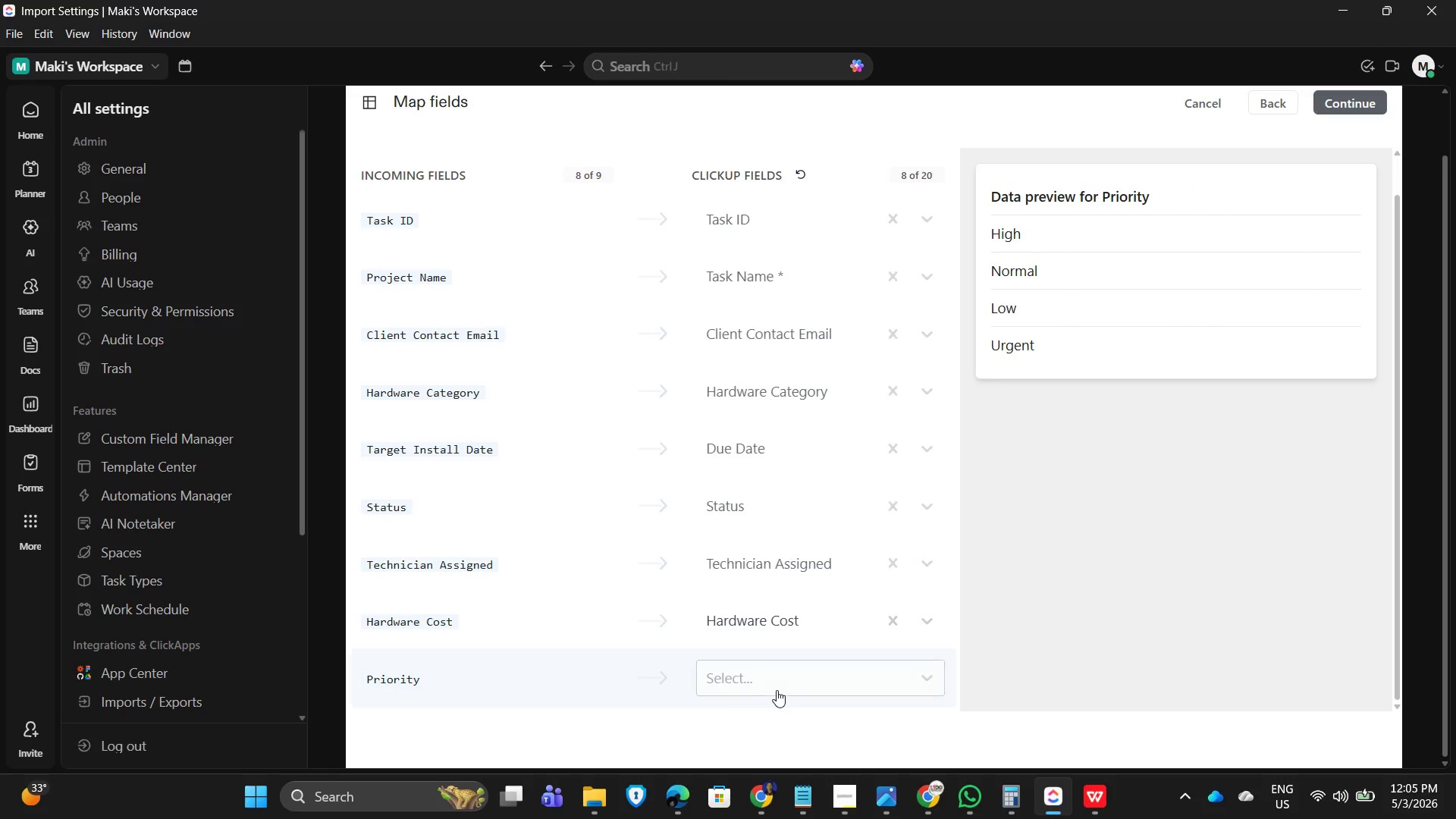 
left_click([843, 677])
 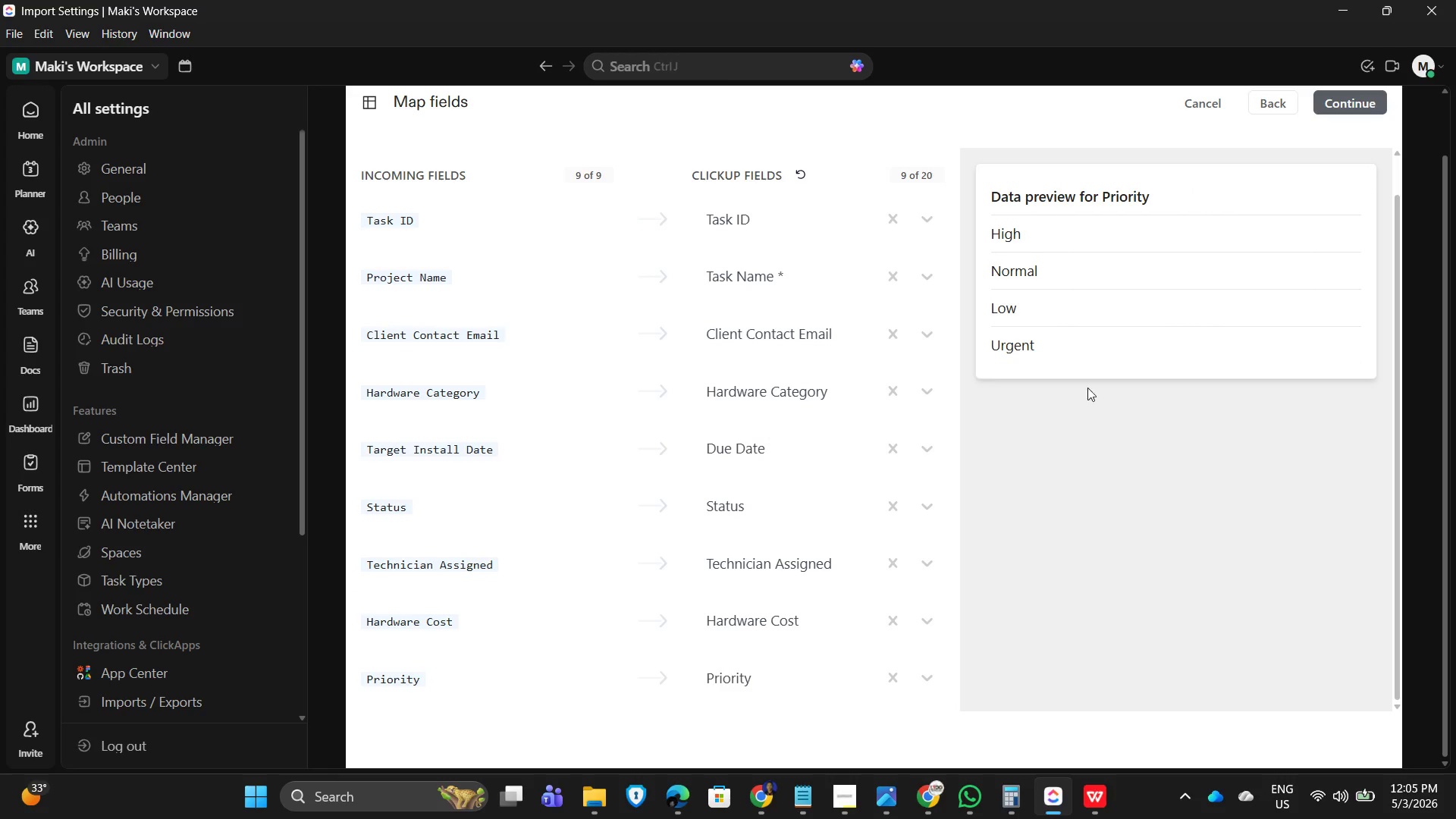 
left_click([1343, 101])
 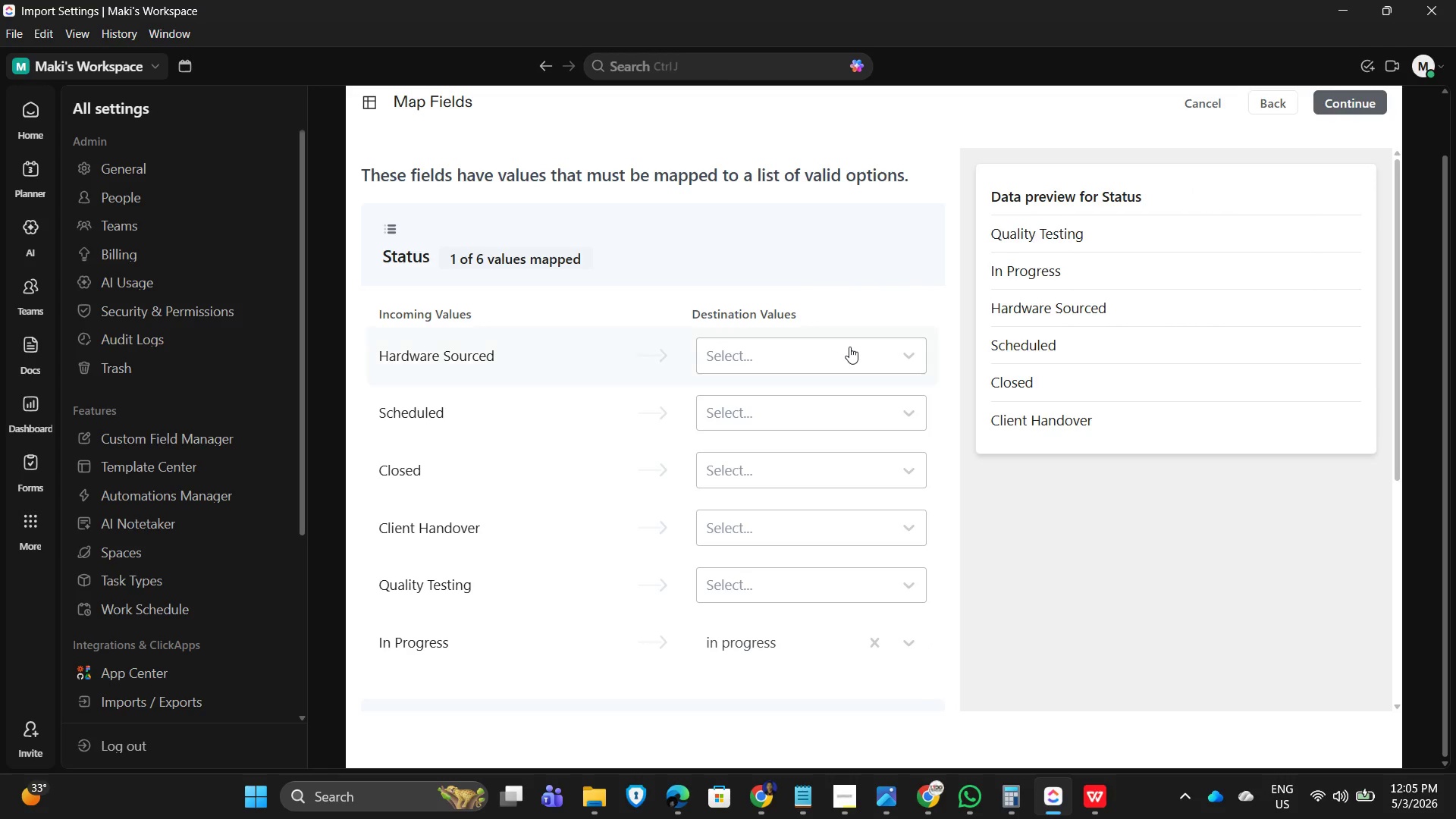 
left_click([839, 362])
 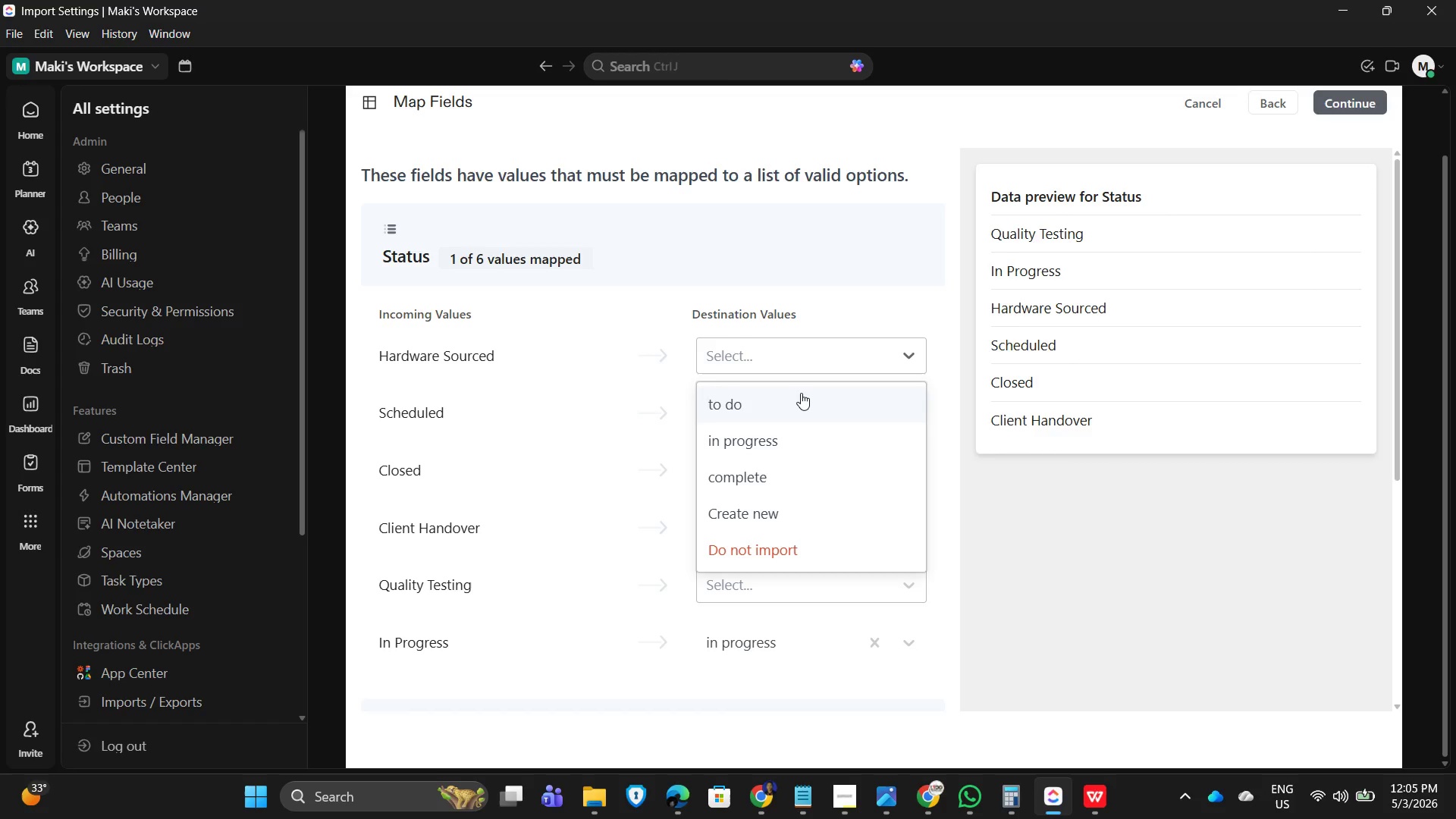 
wait(15.38)
 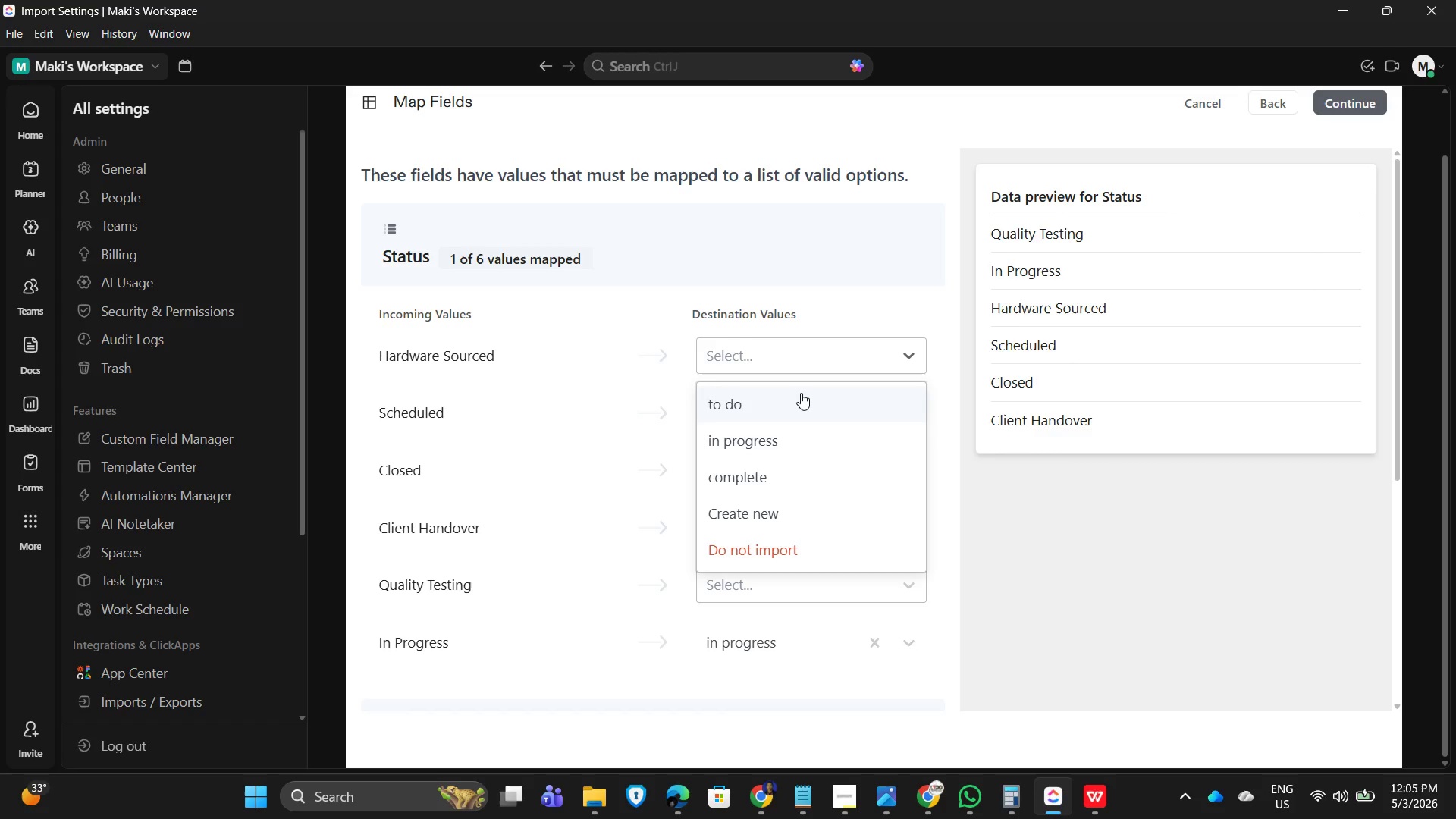 
left_click([782, 518])
 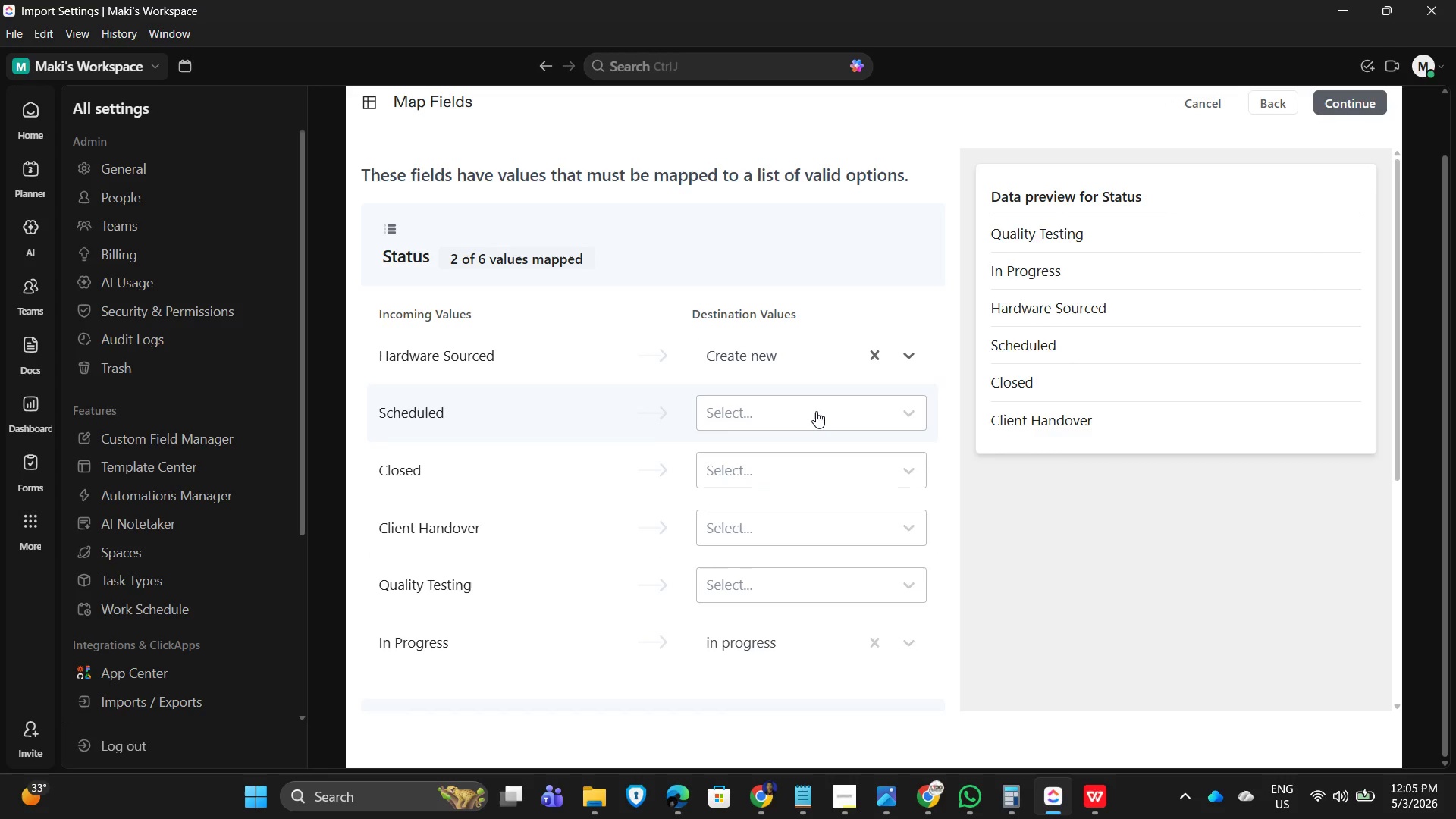 
left_click([816, 411])
 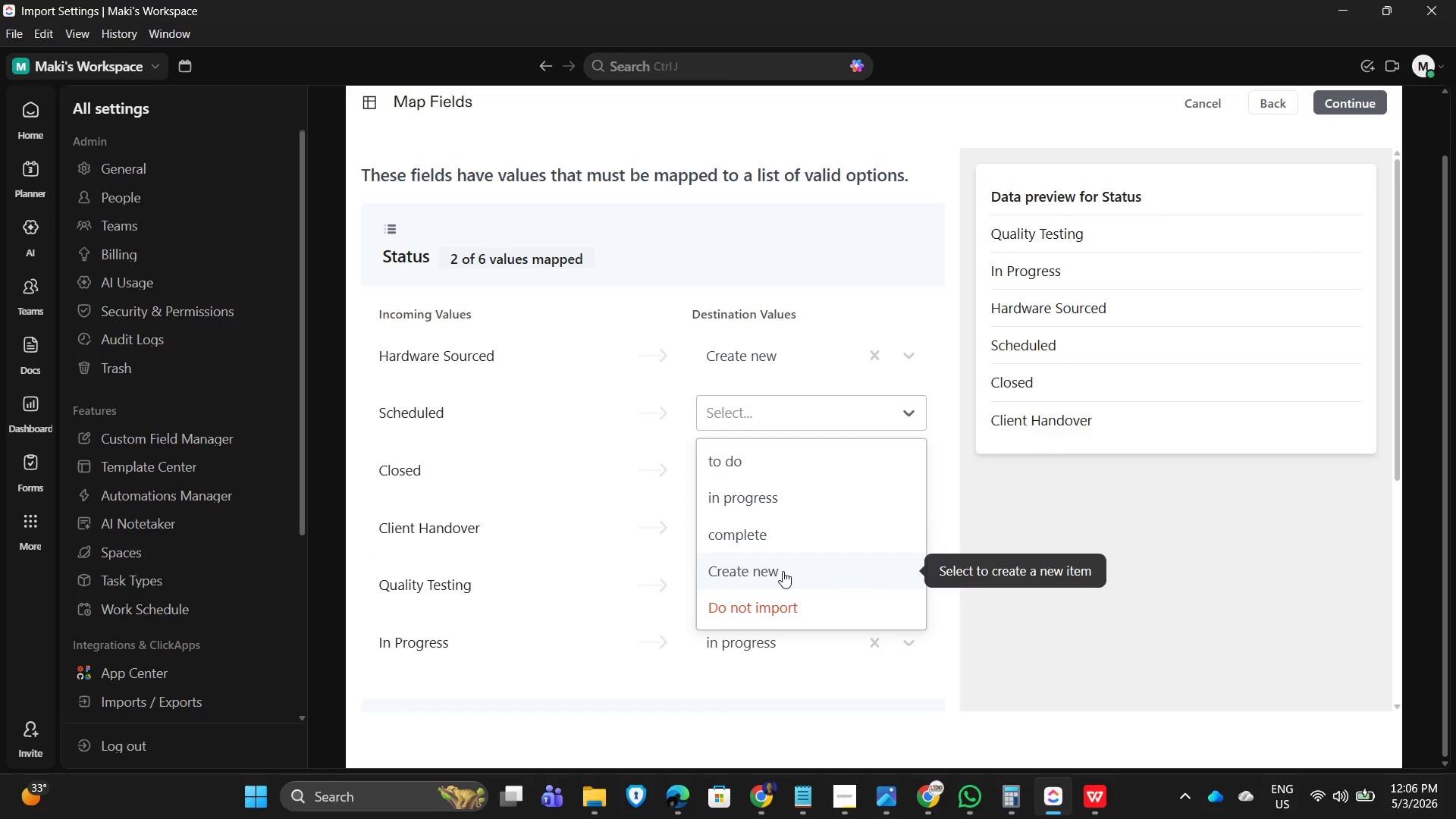 
left_click([783, 571])
 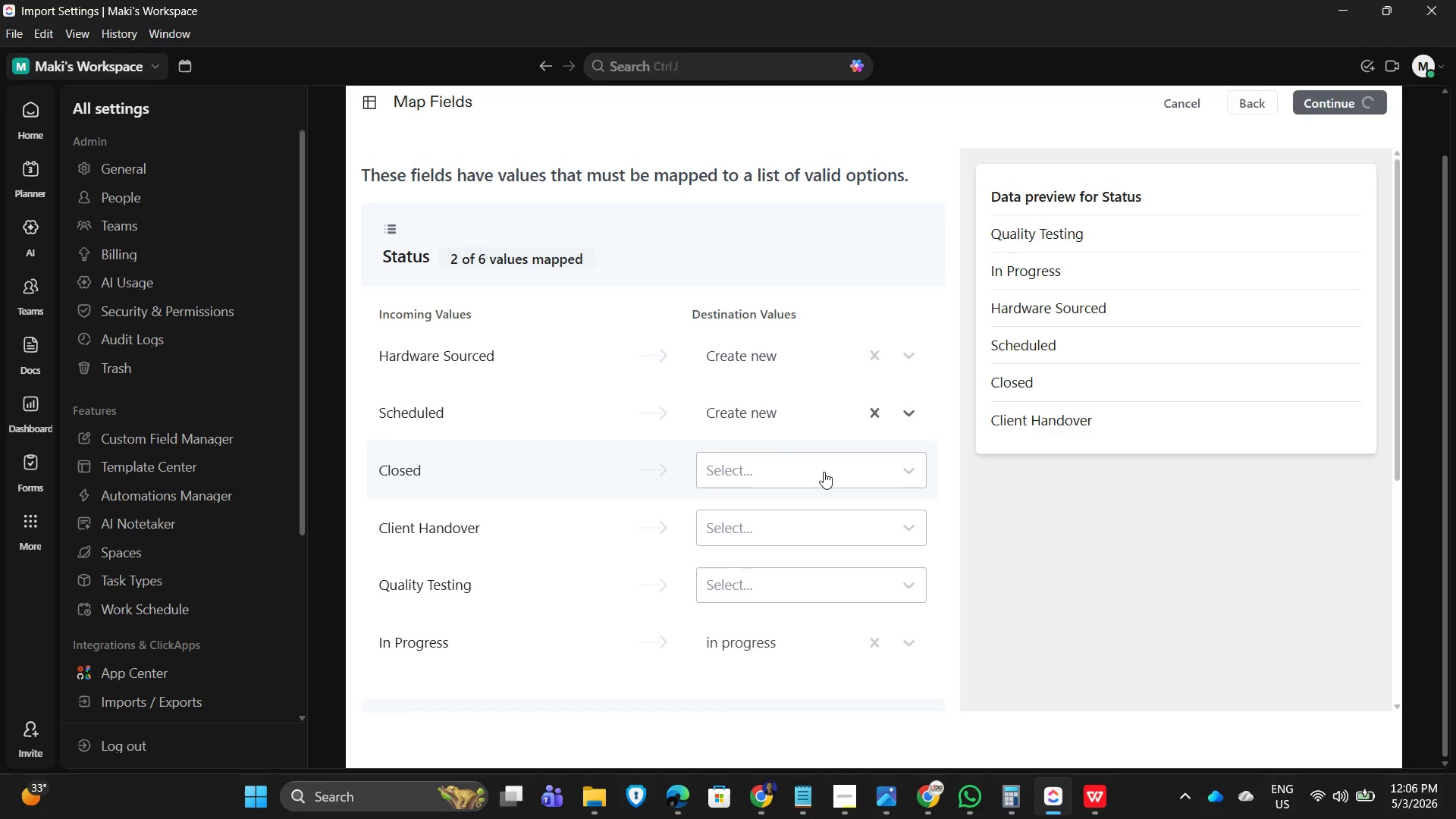 
left_click([824, 472])